 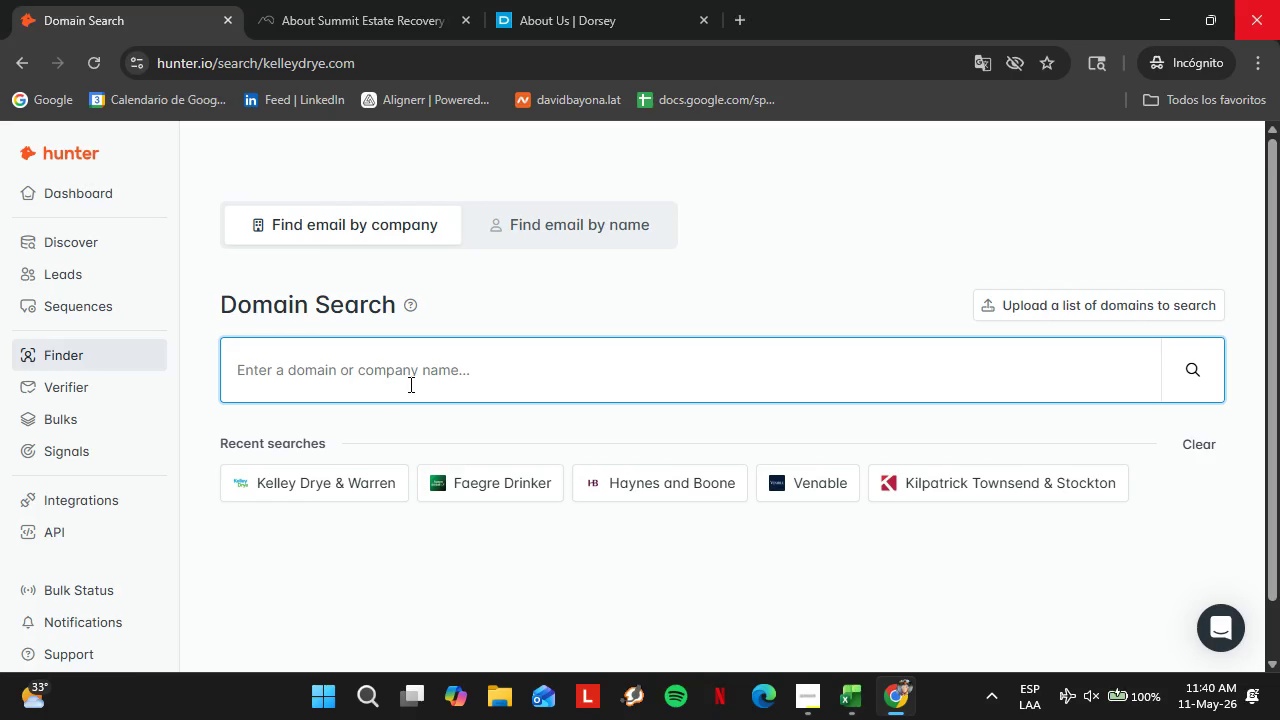 
type(reedsmith.com)
 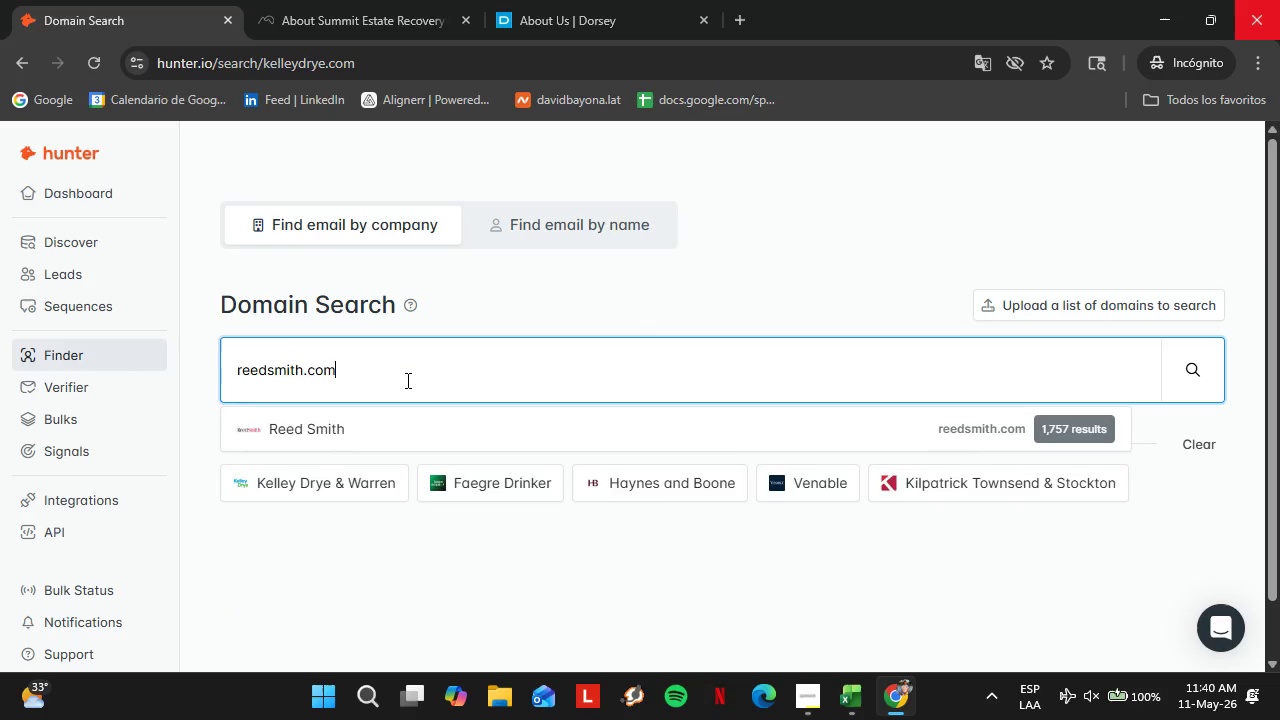 
key(Enter)
 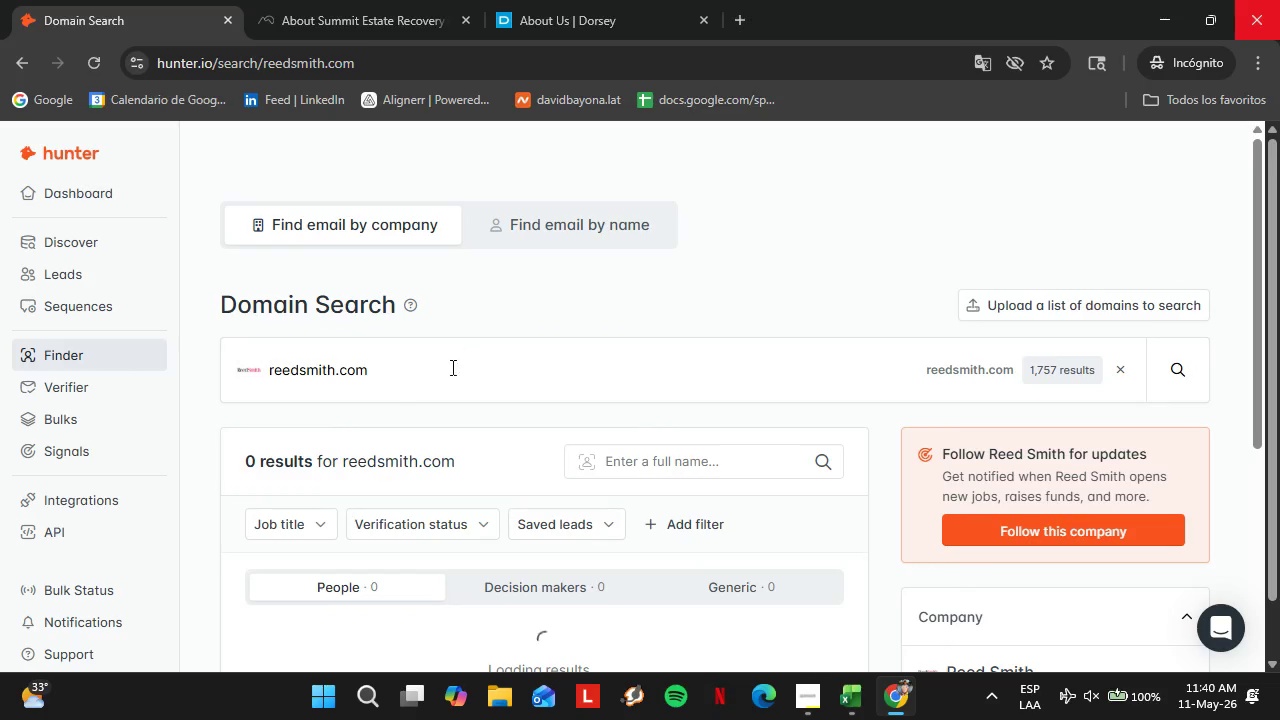 
scroll: coordinate [578, 370], scroll_direction: down, amount: 4.0
 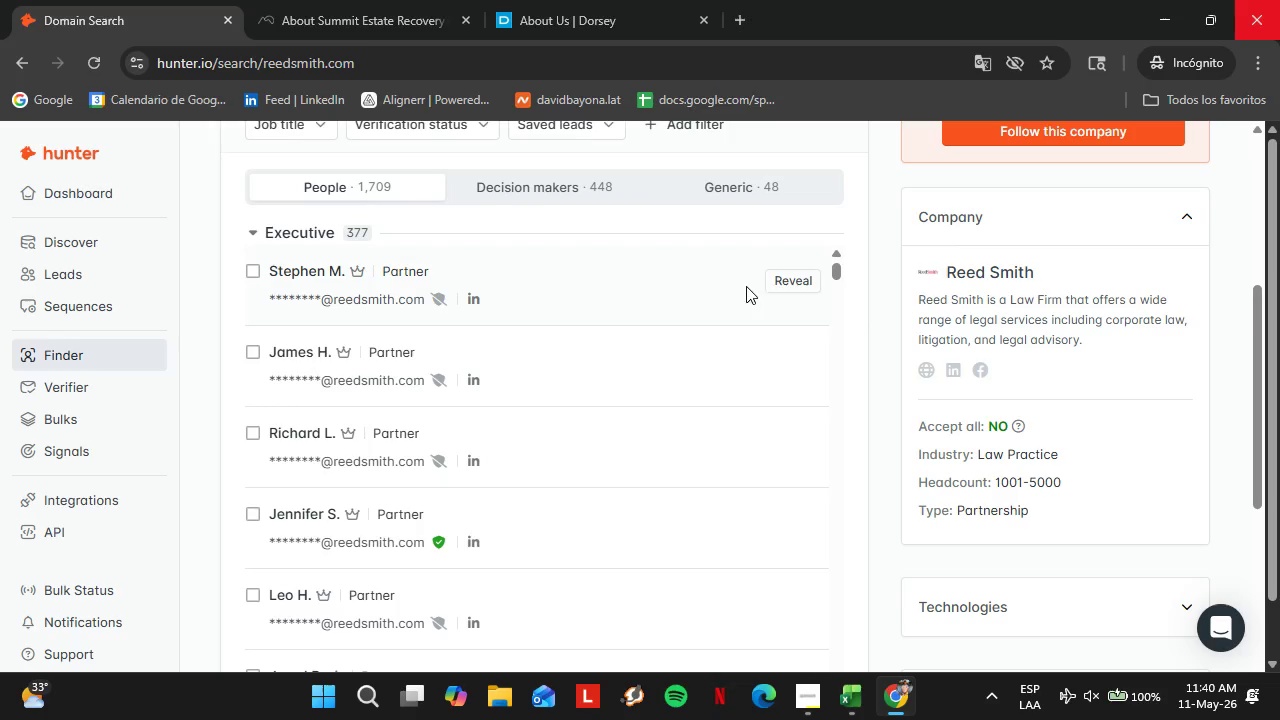 
scroll: coordinate [305, 221], scroll_direction: up, amount: 1.0
 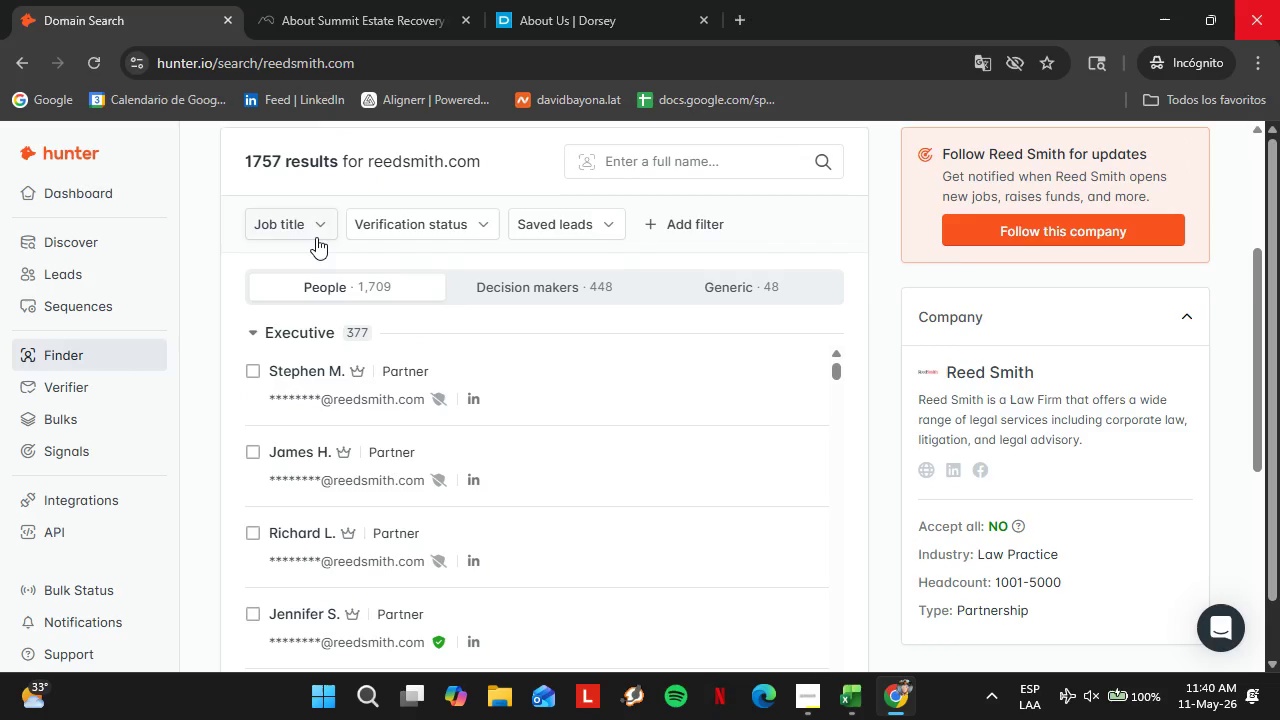 
left_click([316, 237])
 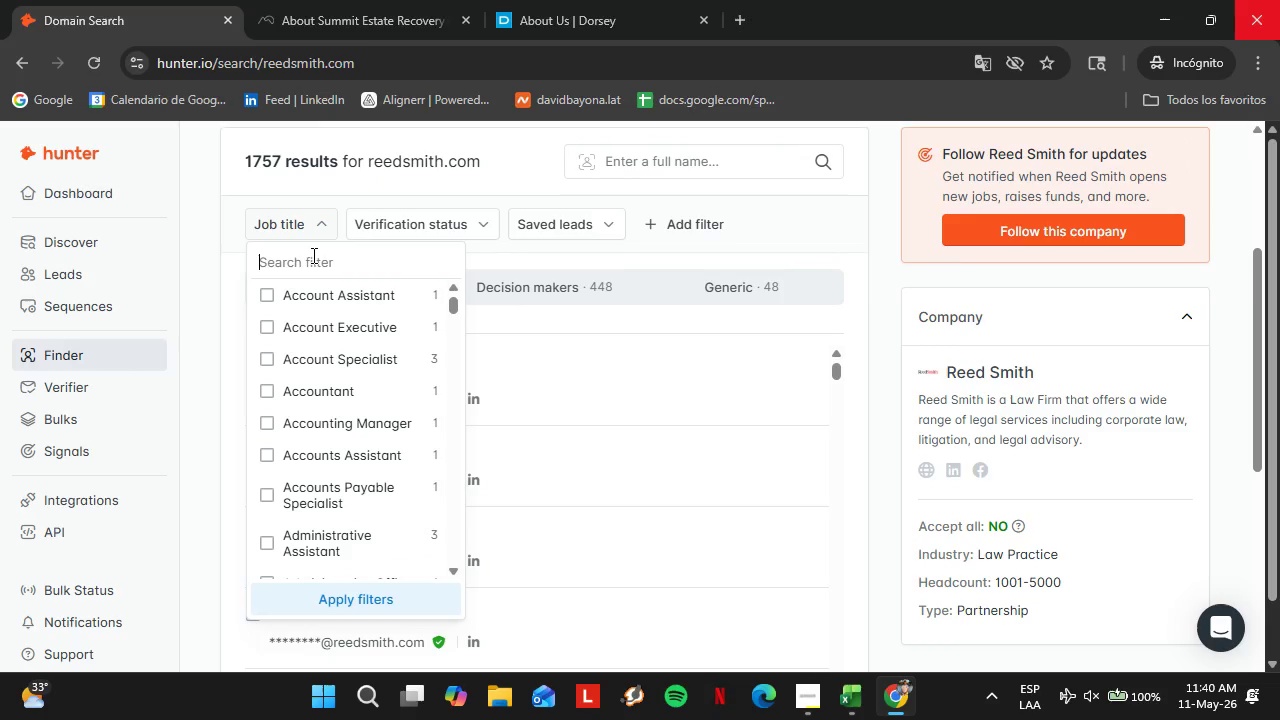 
type(office m)
 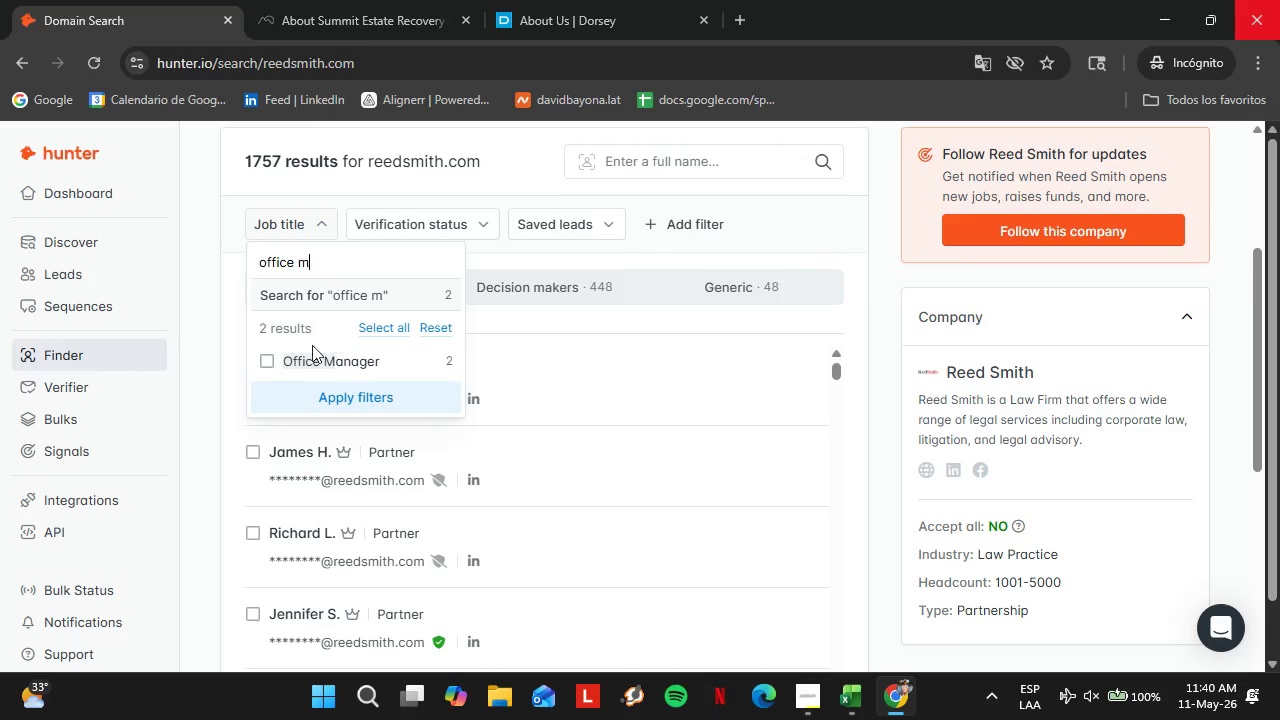 
left_click([275, 360])
 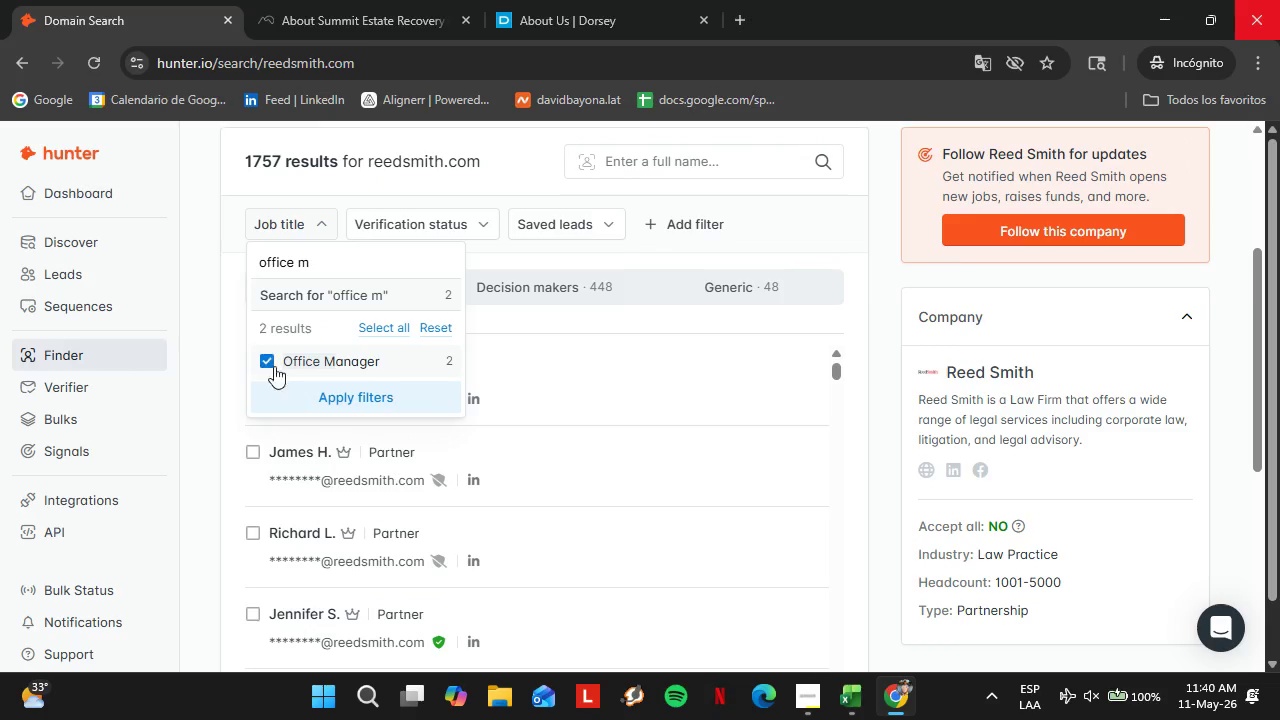 
double_click([319, 394])
 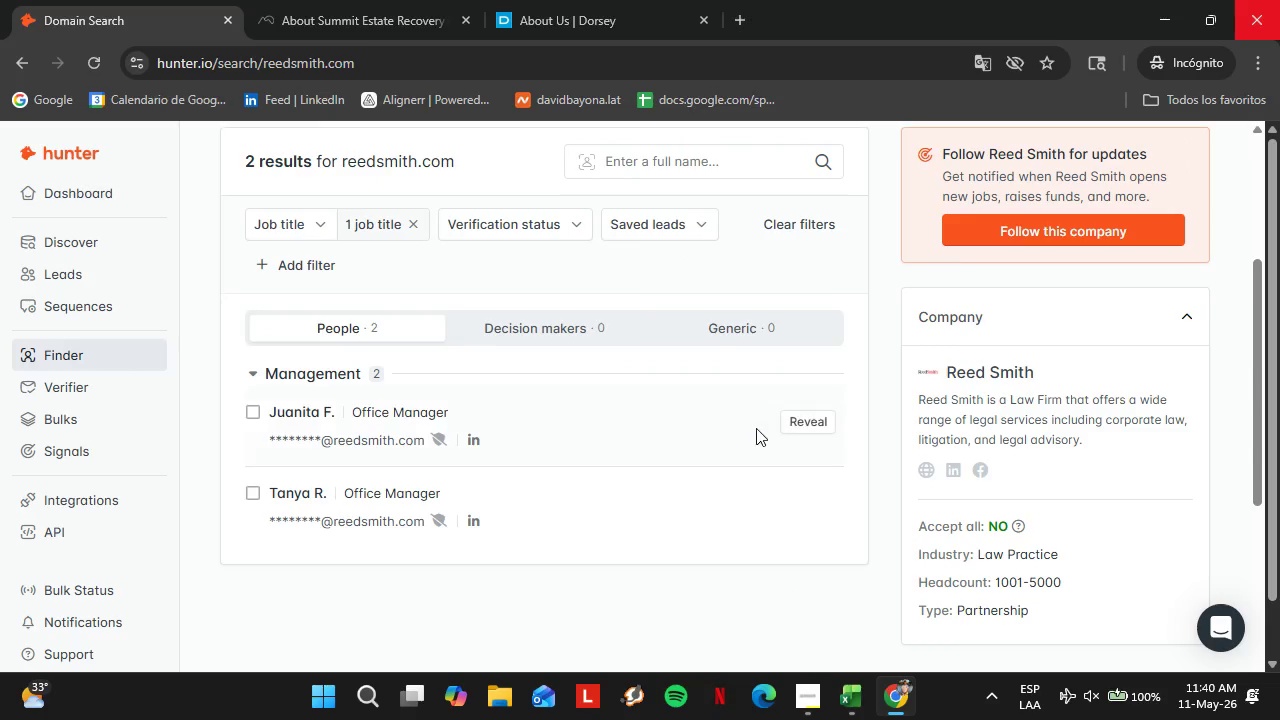 
left_click([806, 417])
 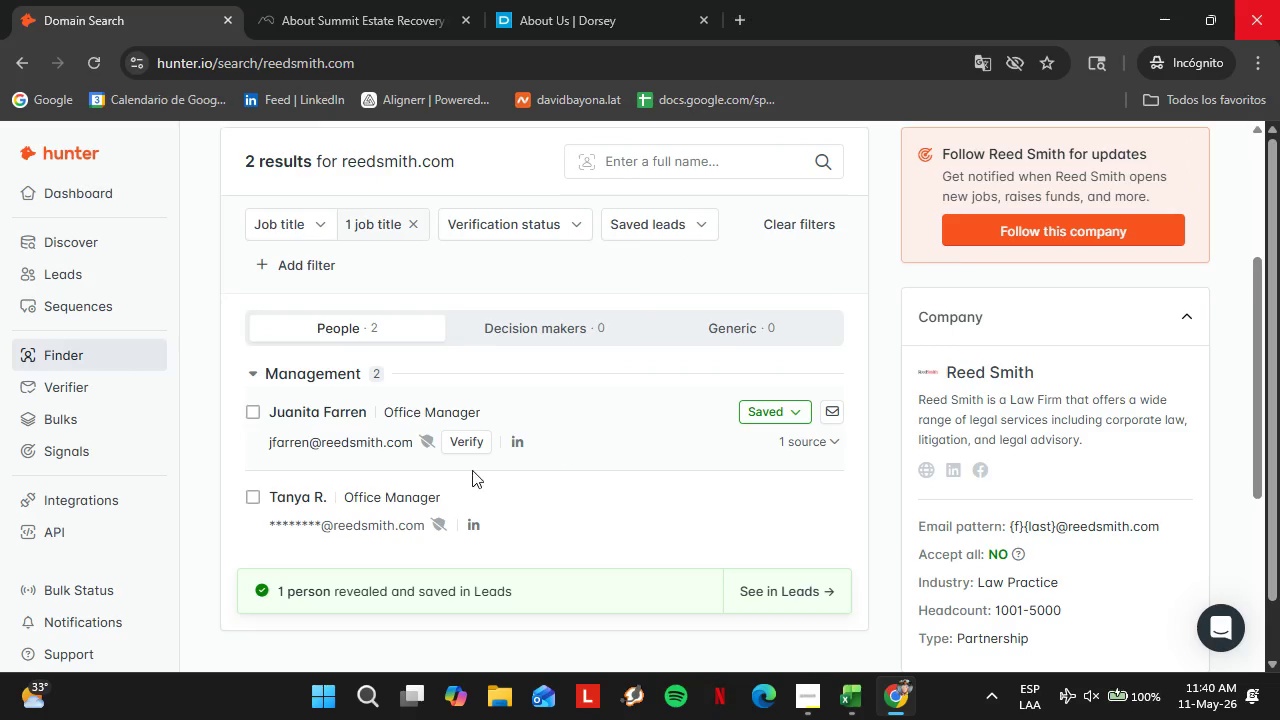 
left_click([458, 435])
 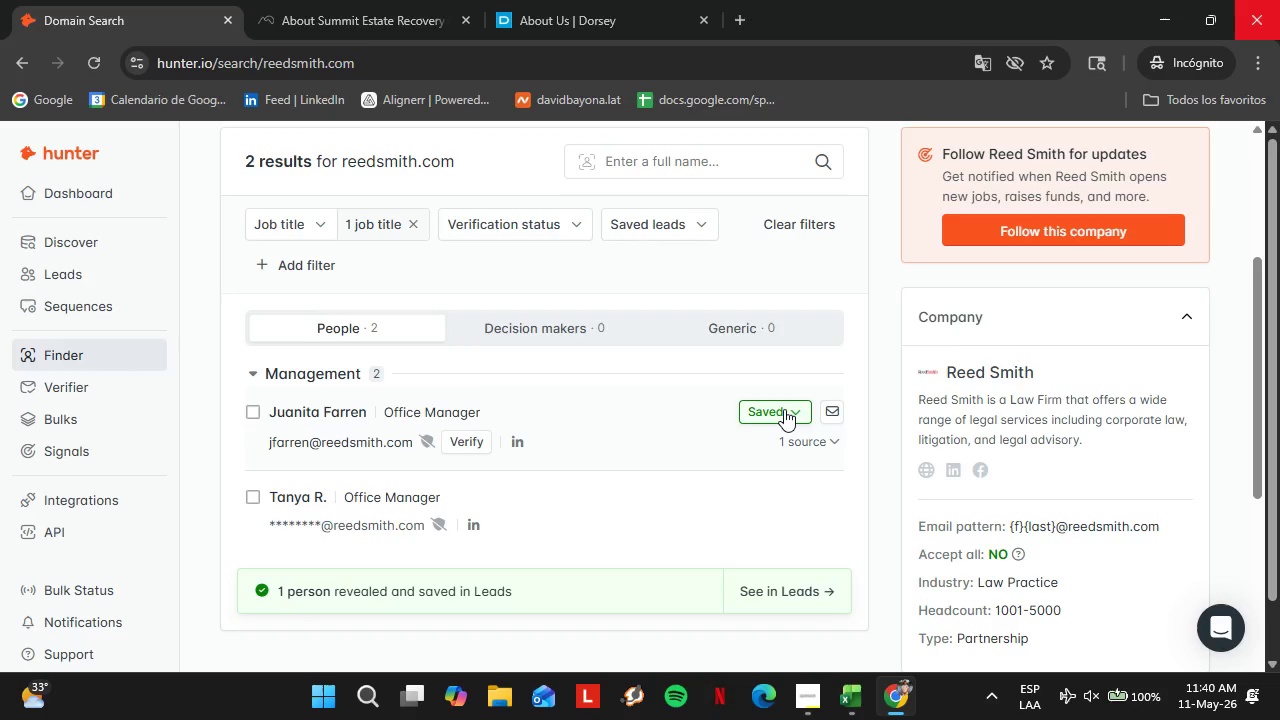 
left_click([785, 419])
 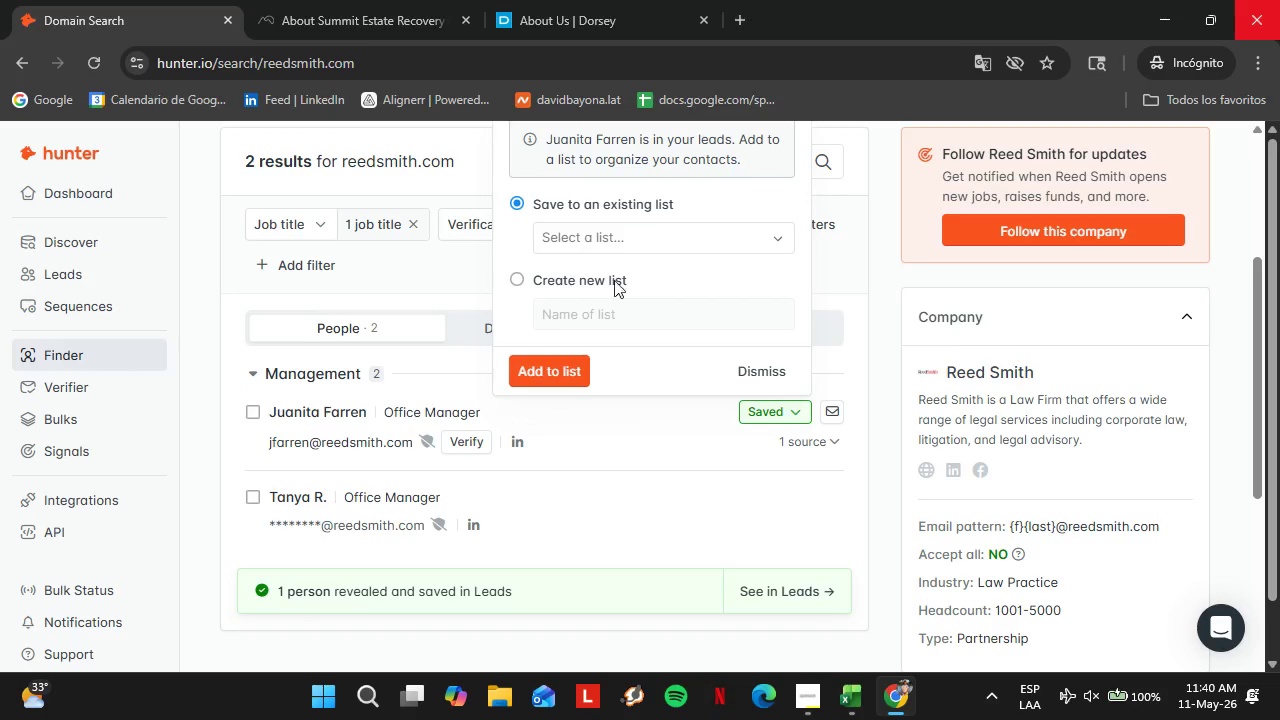 
left_click([611, 222])
 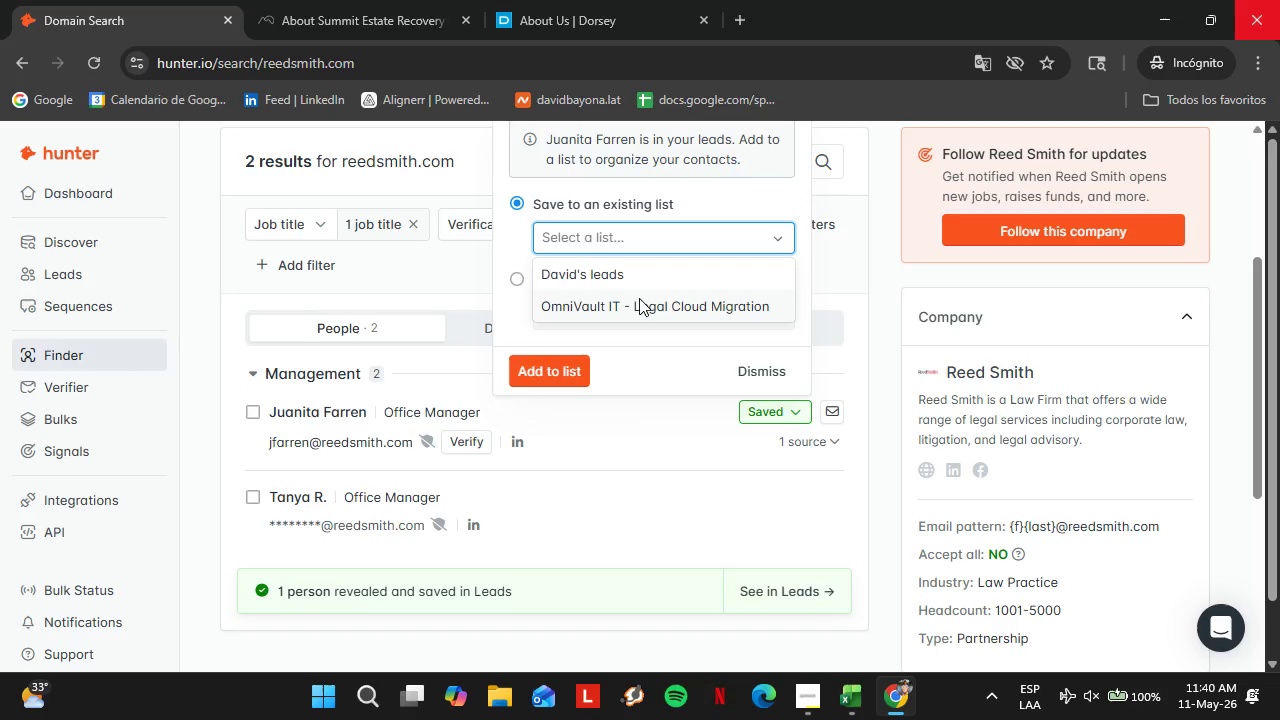 
left_click([639, 299])
 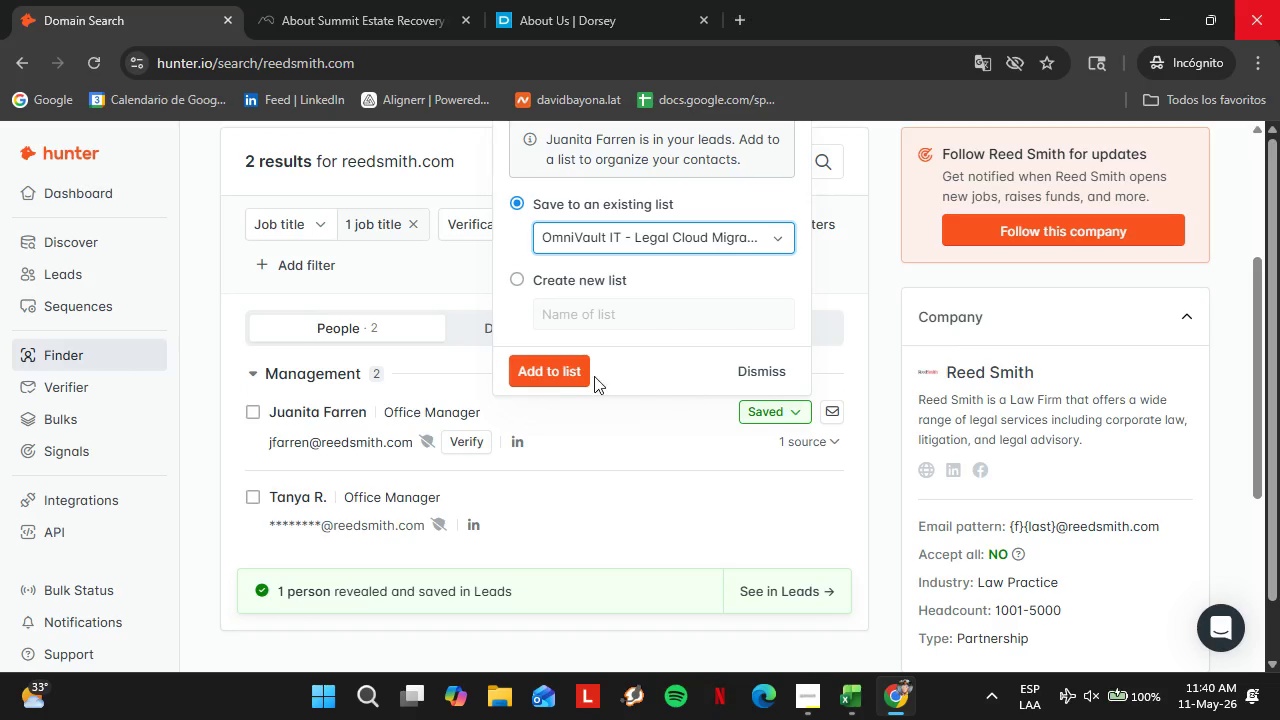 
left_click([544, 376])
 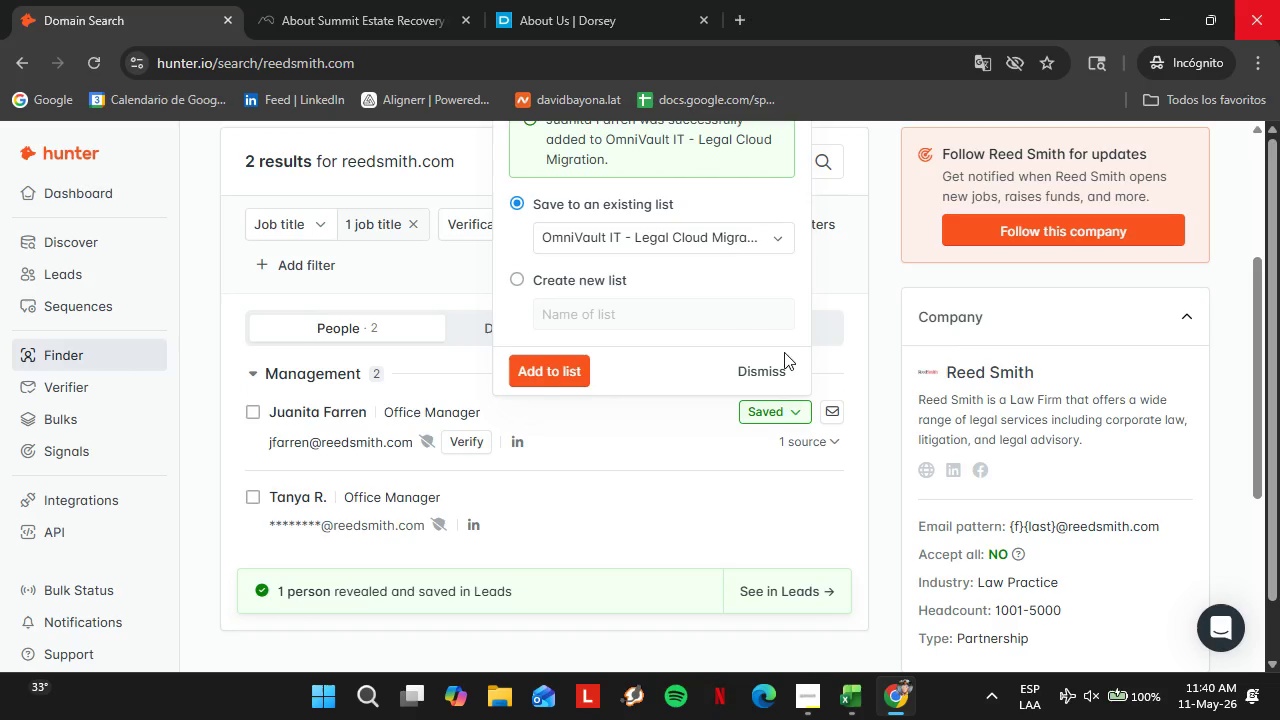 
left_click([755, 368])
 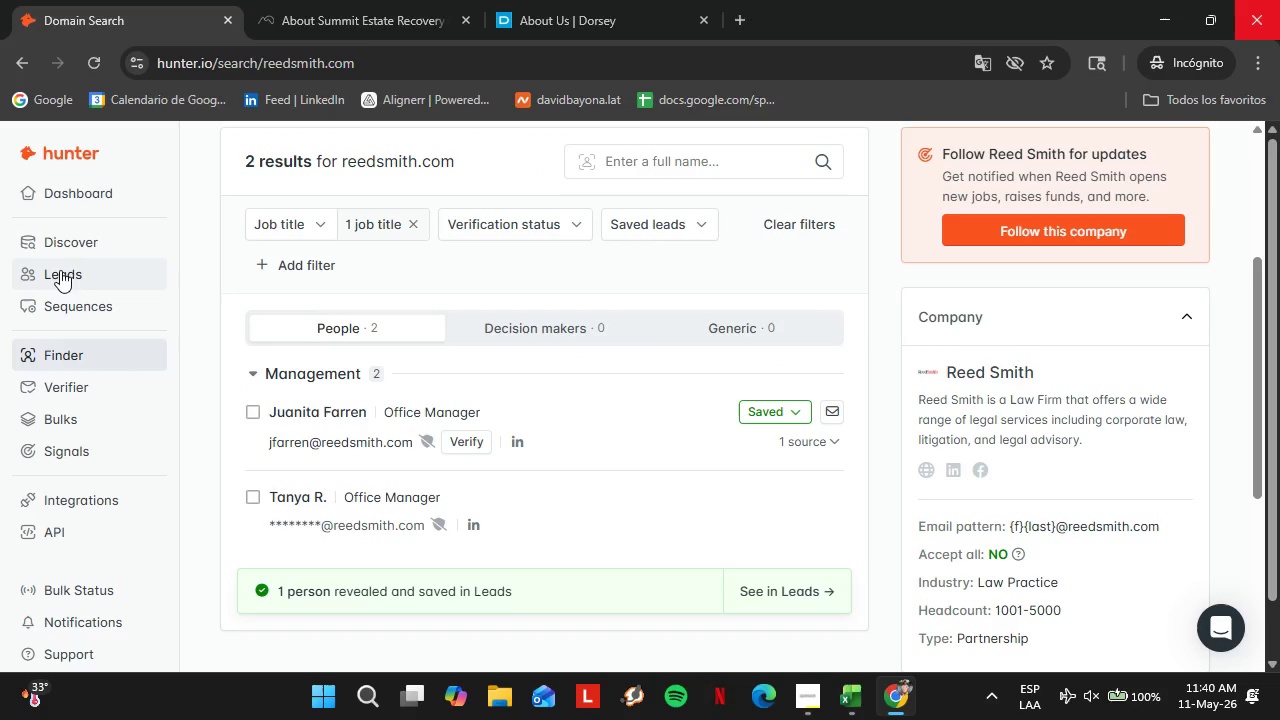 
left_click([60, 271])
 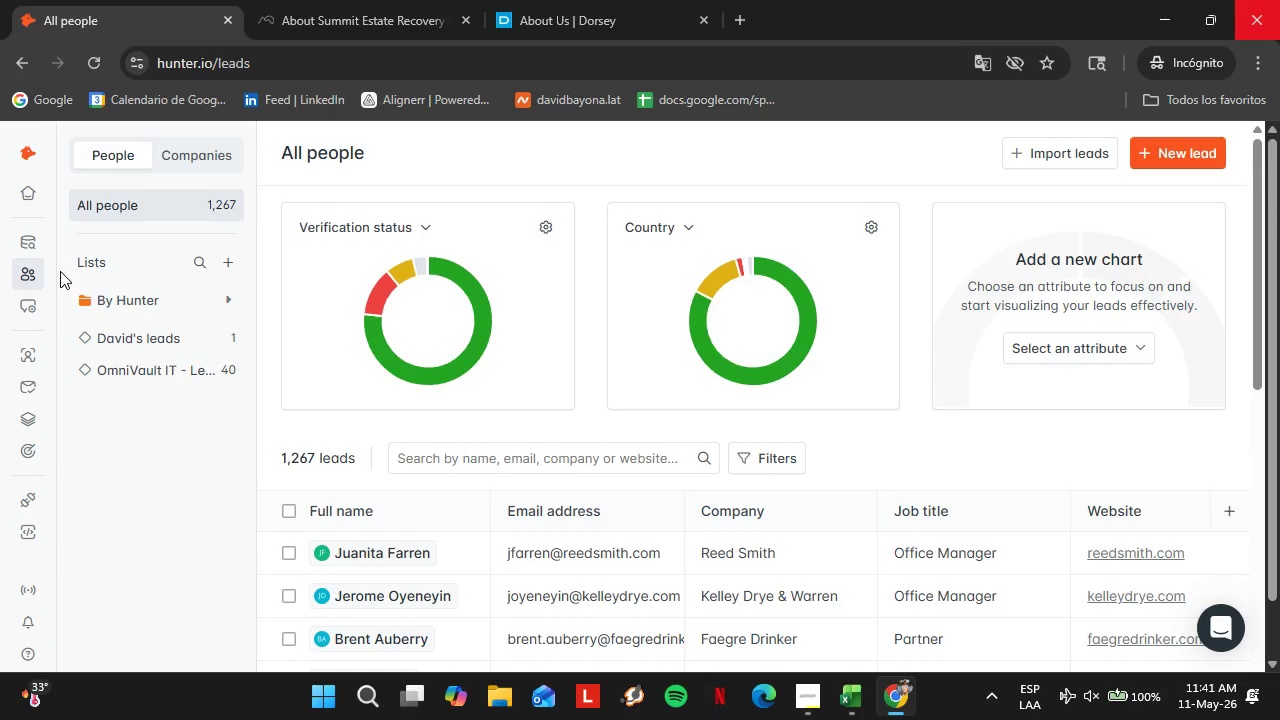 
wait(42.05)
 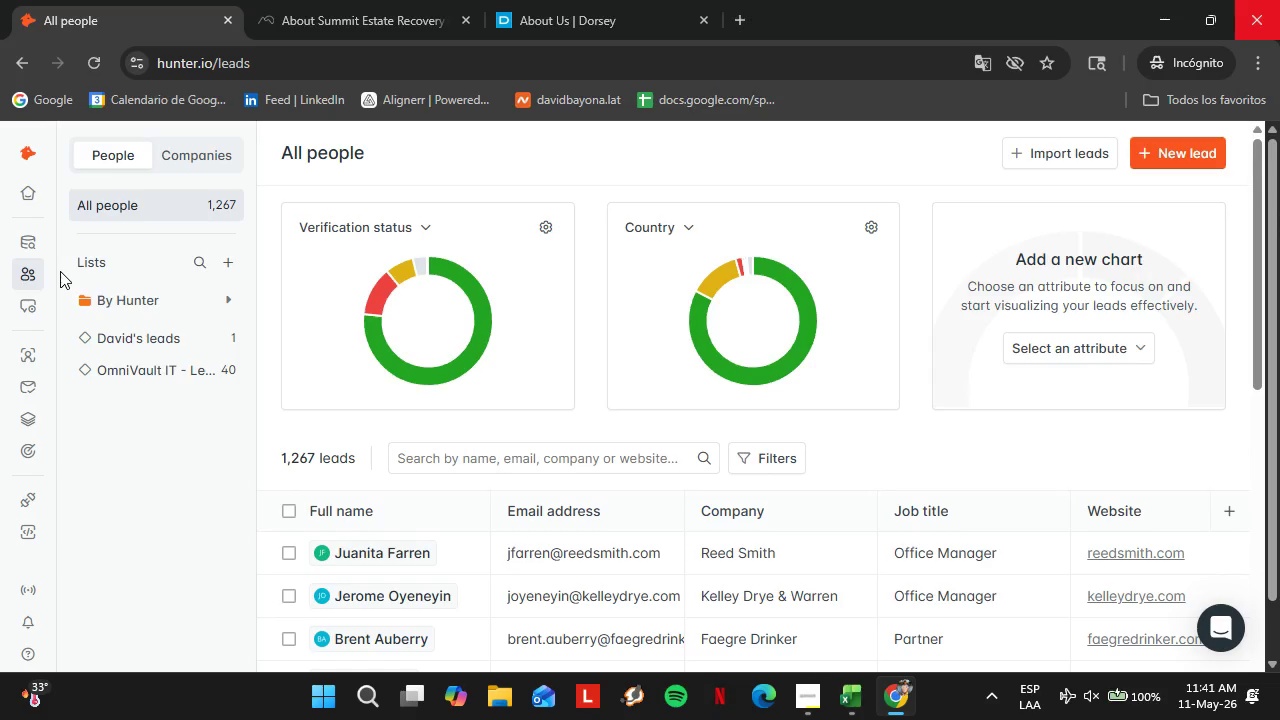 
left_click([203, 374])
 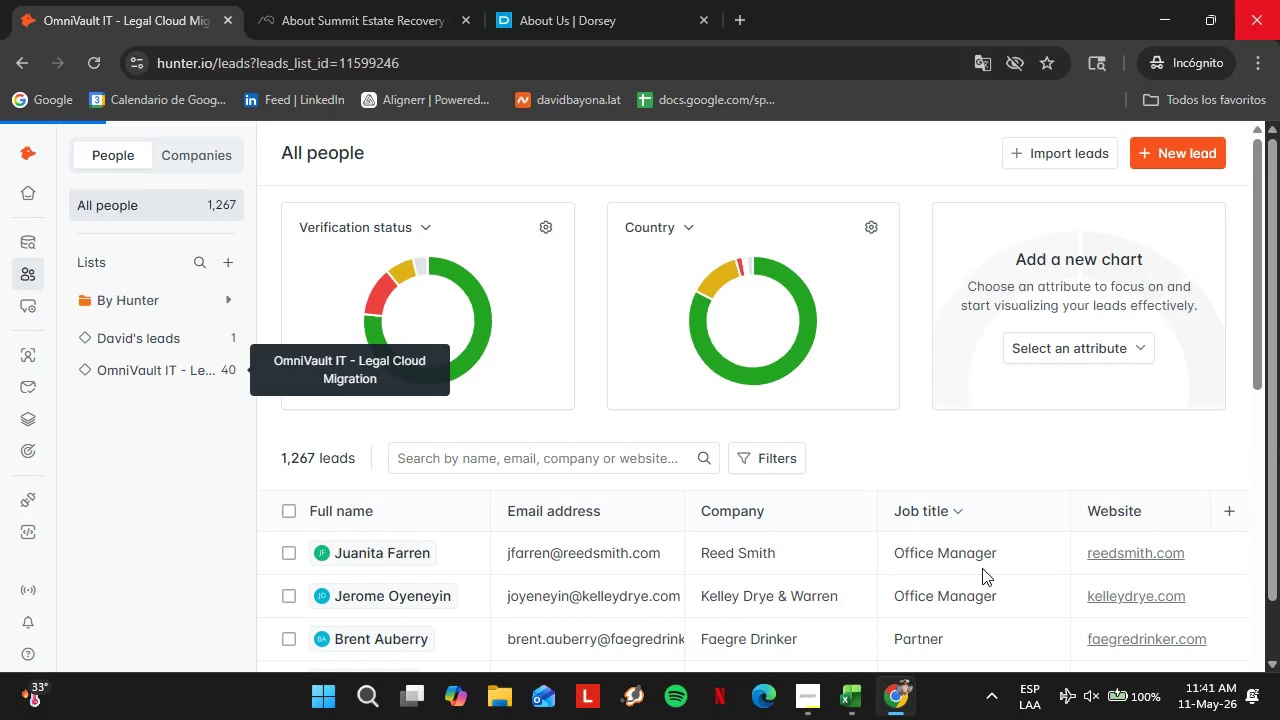 
scroll: coordinate [641, 553], scroll_direction: down, amount: 13.0
 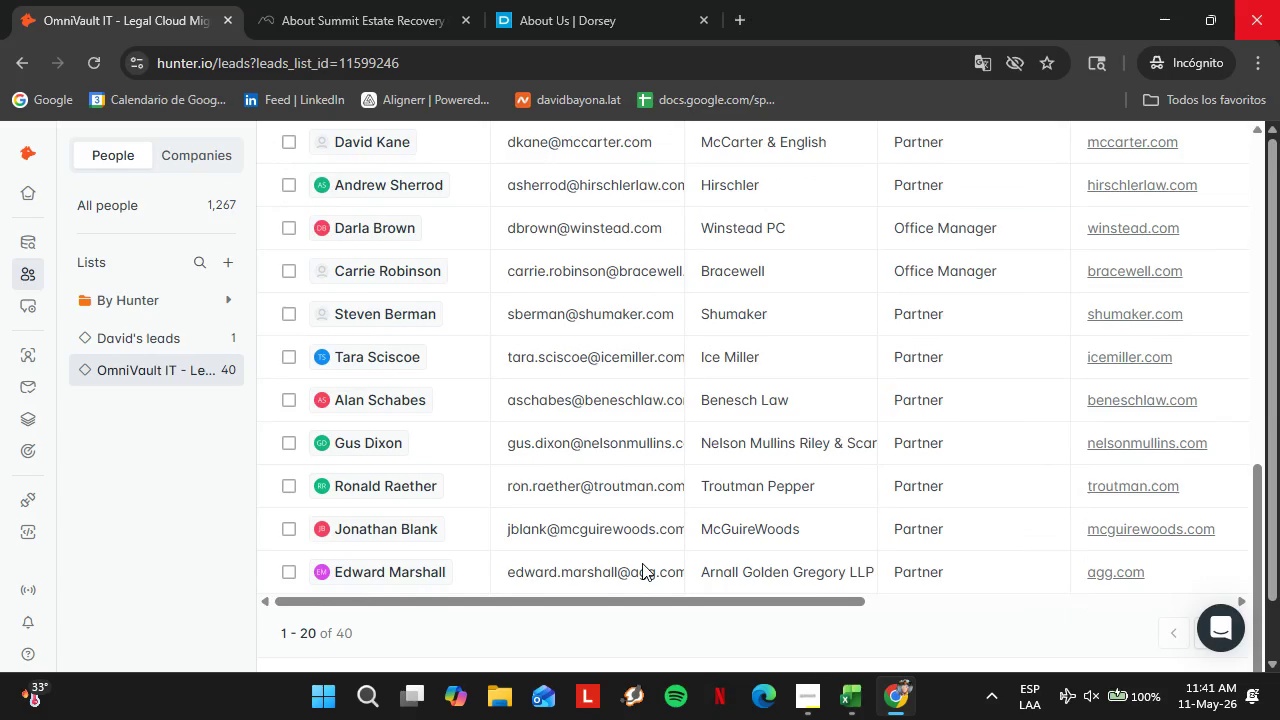 
left_click_drag(start_coordinate=[643, 594], to_coordinate=[944, 608])
 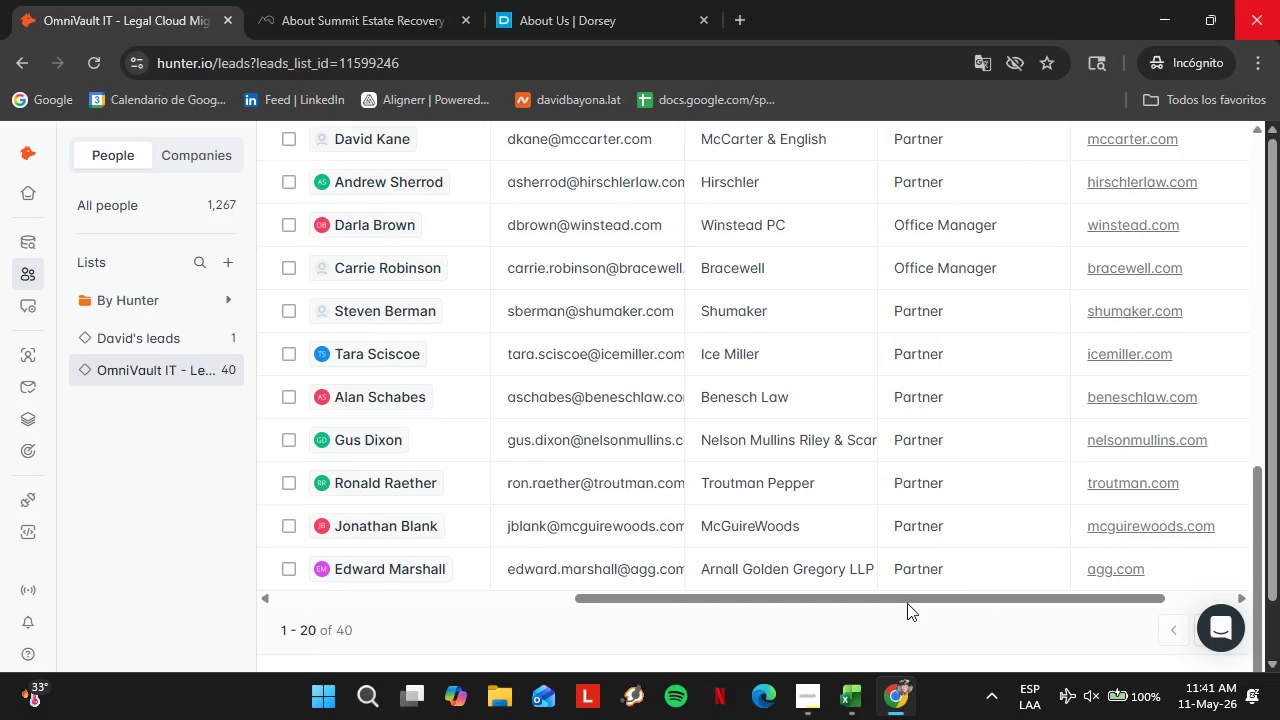 
left_click_drag(start_coordinate=[902, 600], to_coordinate=[980, 579])
 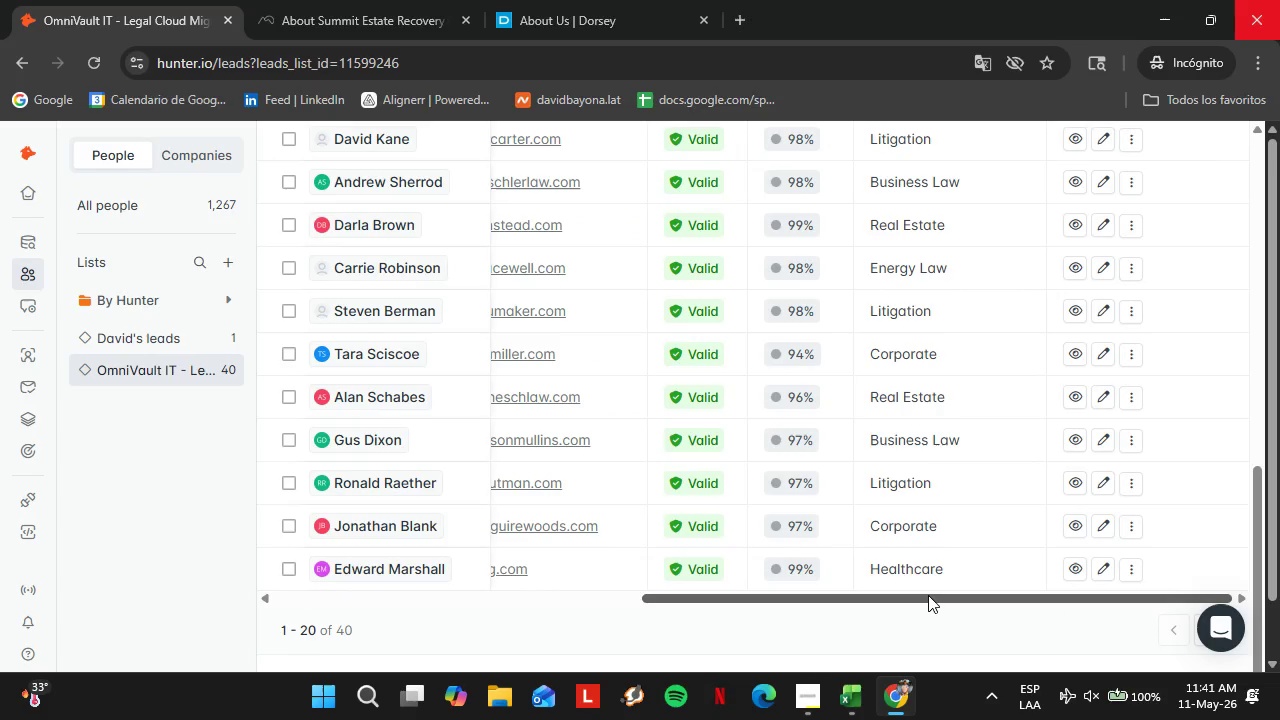 
scroll: coordinate [928, 595], scroll_direction: up, amount: 5.0
 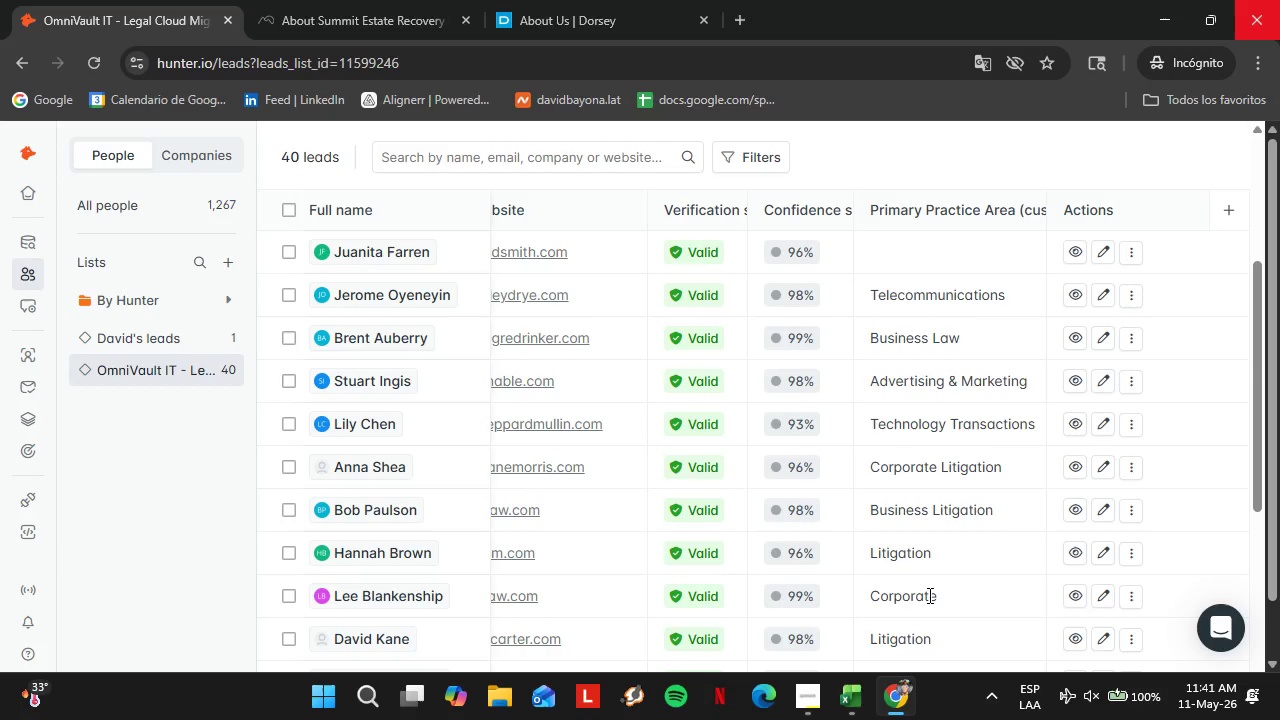 
scroll: coordinate [927, 639], scroll_direction: down, amount: 7.0
 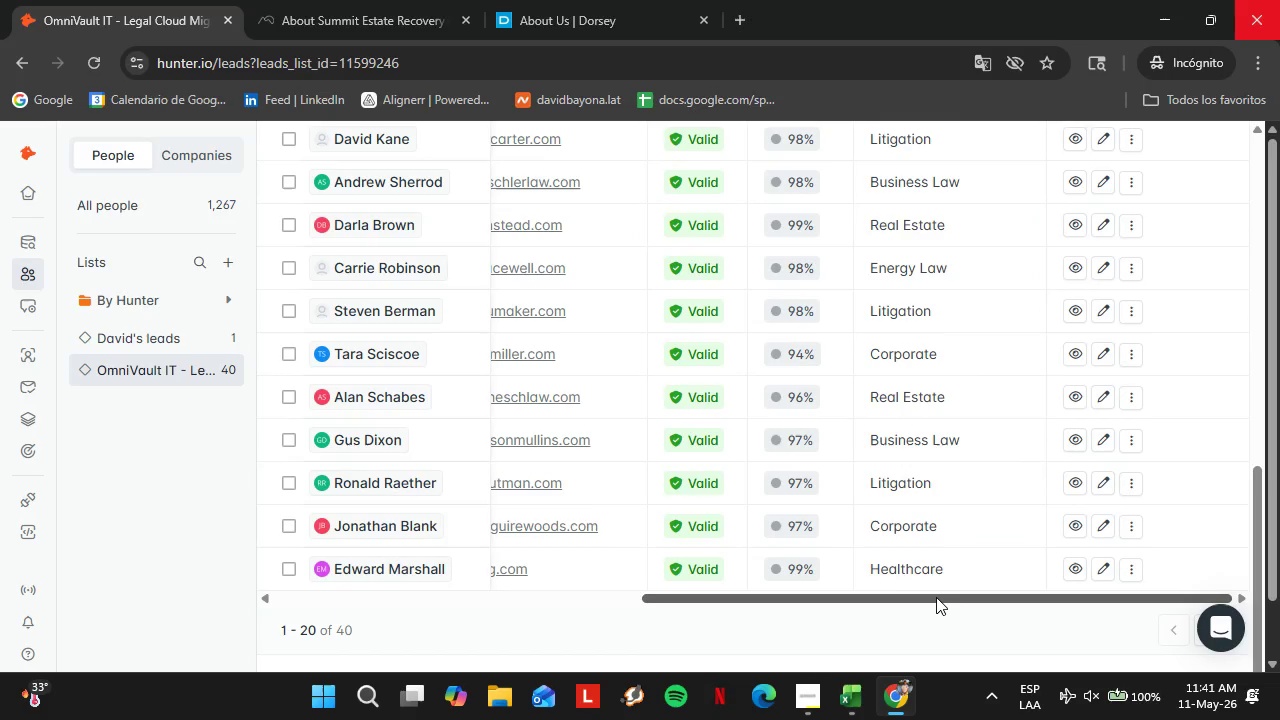 
left_click_drag(start_coordinate=[936, 597], to_coordinate=[904, 599])
 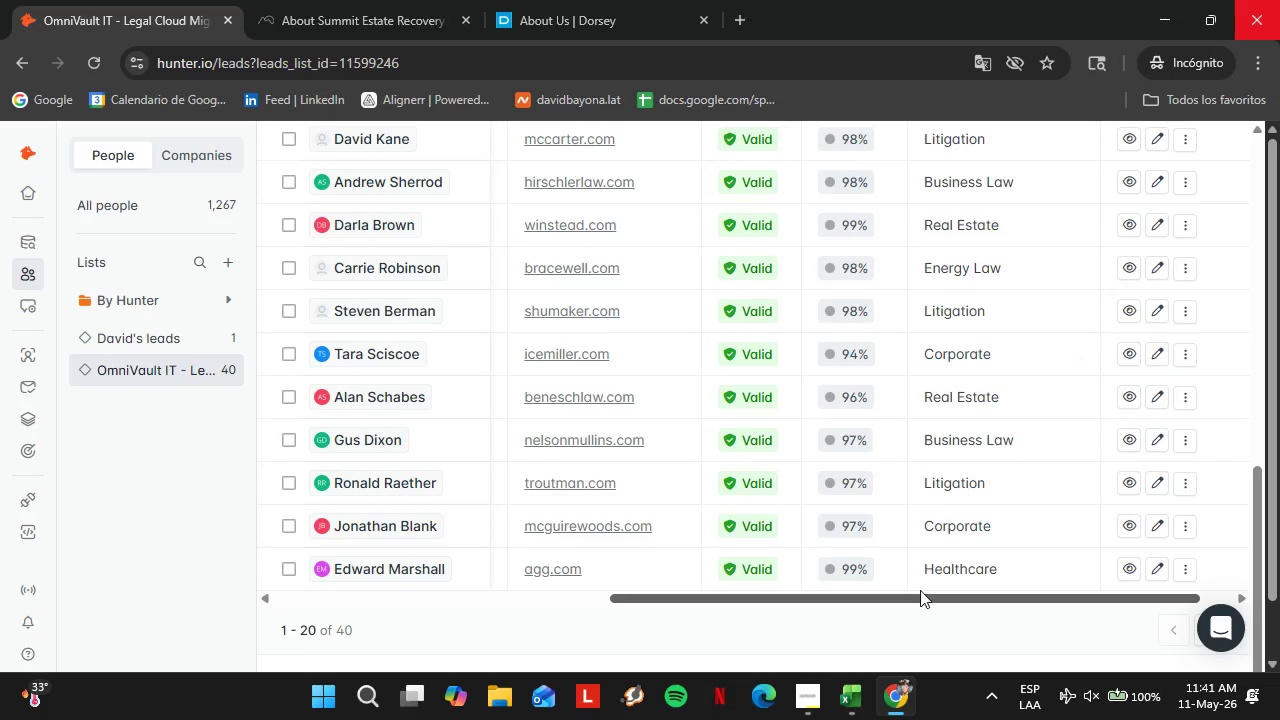 
scroll: coordinate [923, 587], scroll_direction: up, amount: 6.0
 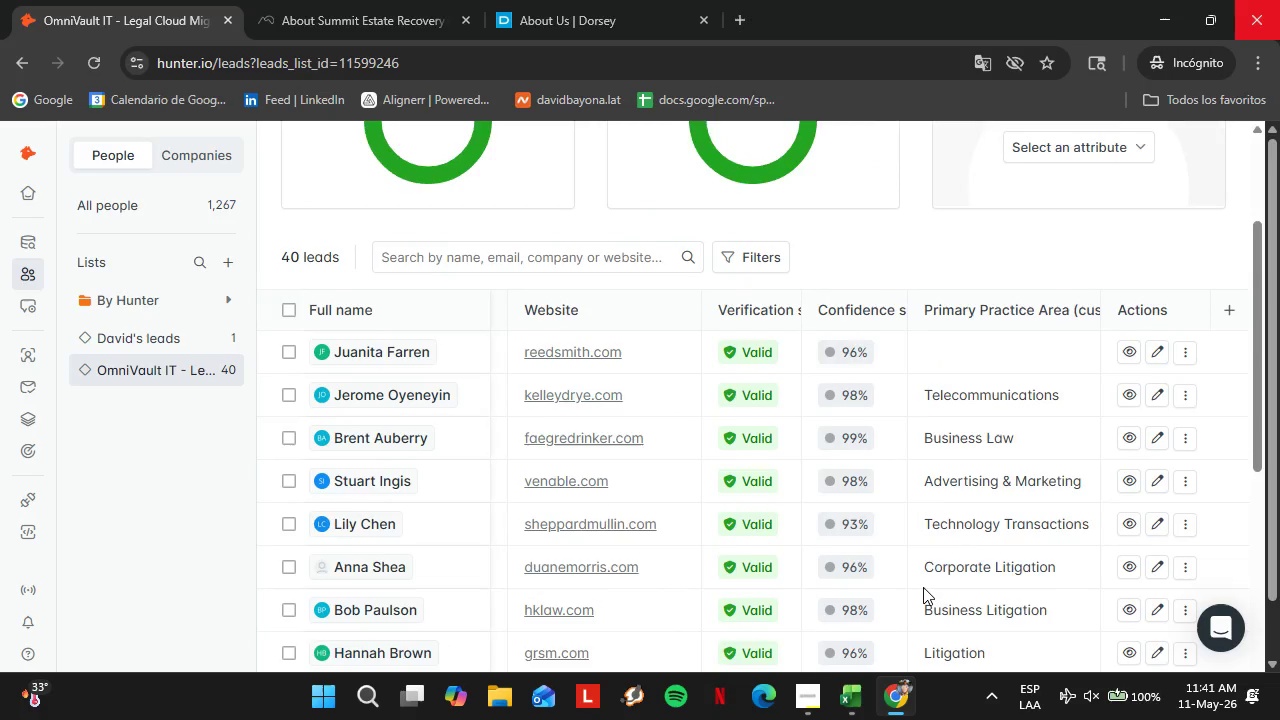 
scroll: coordinate [921, 625], scroll_direction: down, amount: 7.0
 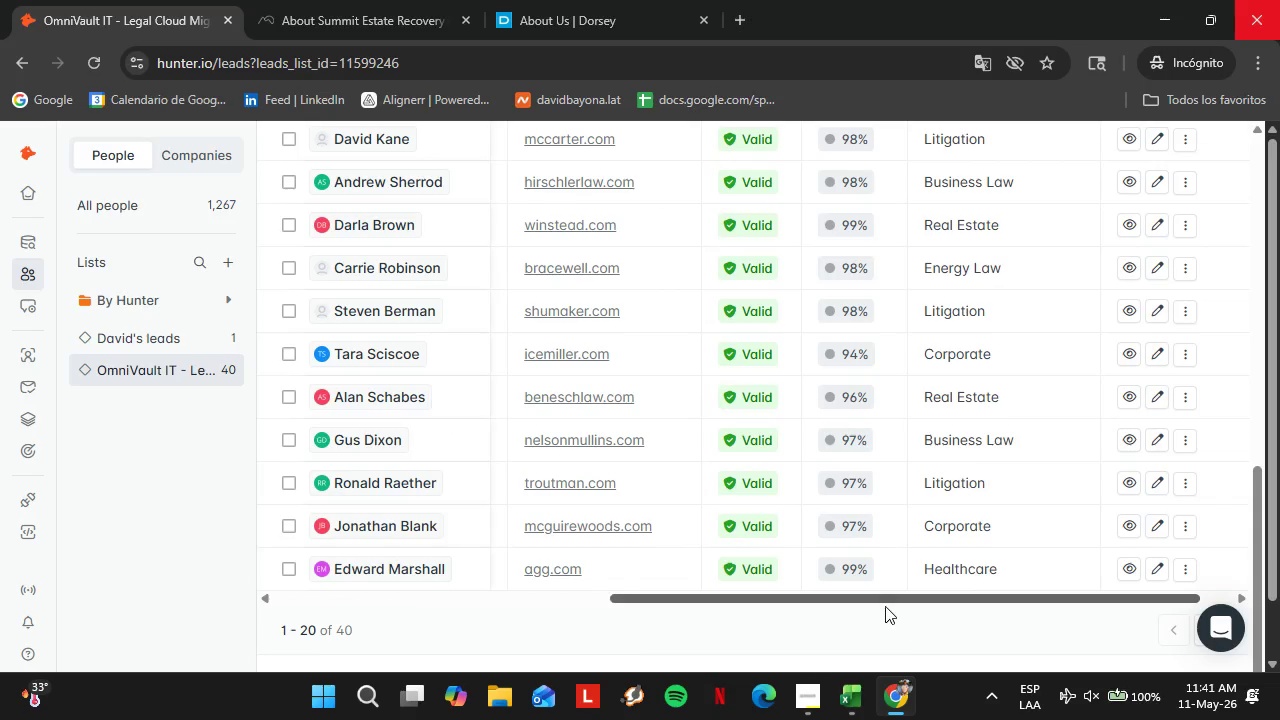 
left_click_drag(start_coordinate=[885, 604], to_coordinate=[953, 600])
 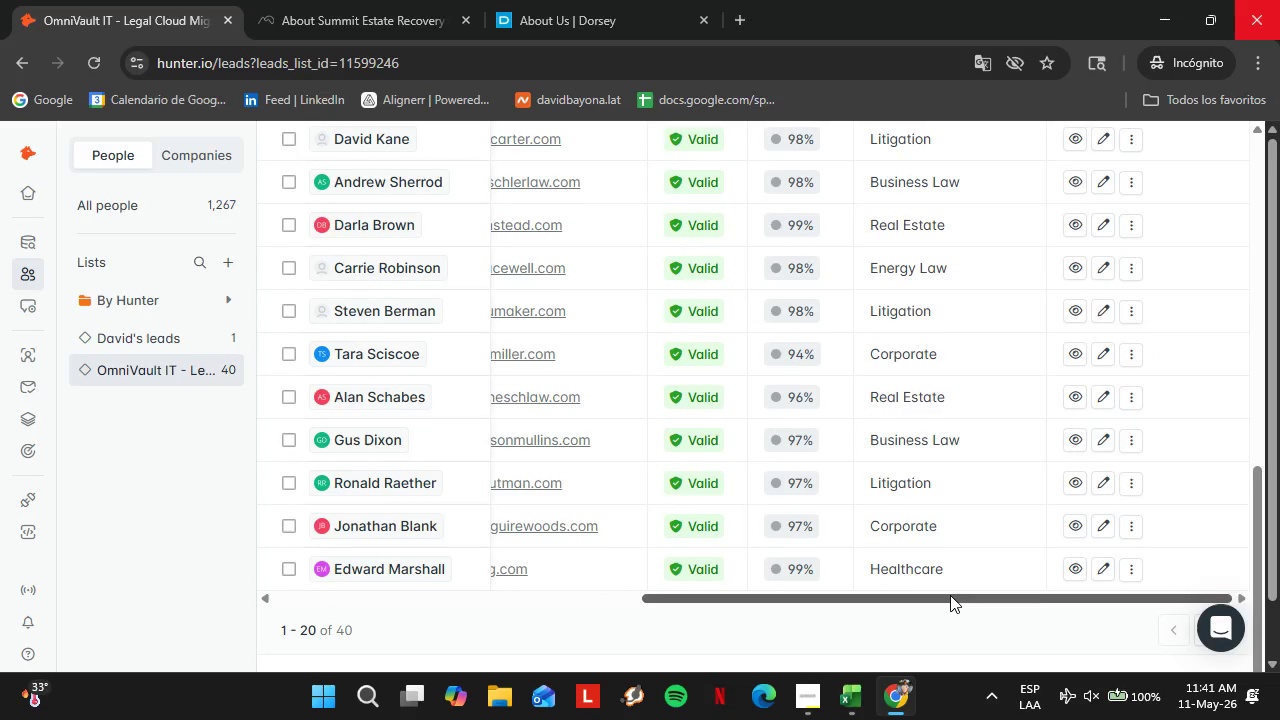 
scroll: coordinate [947, 595], scroll_direction: up, amount: 2.0
 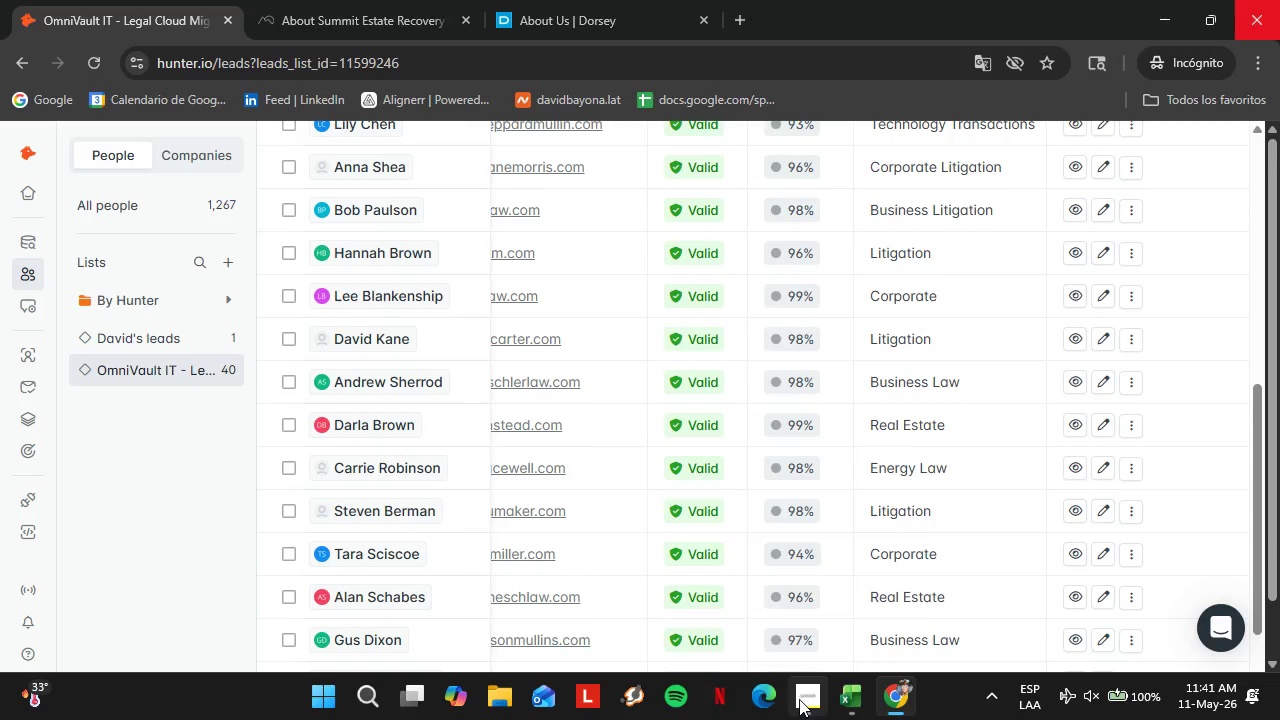 
left_click([799, 699])